 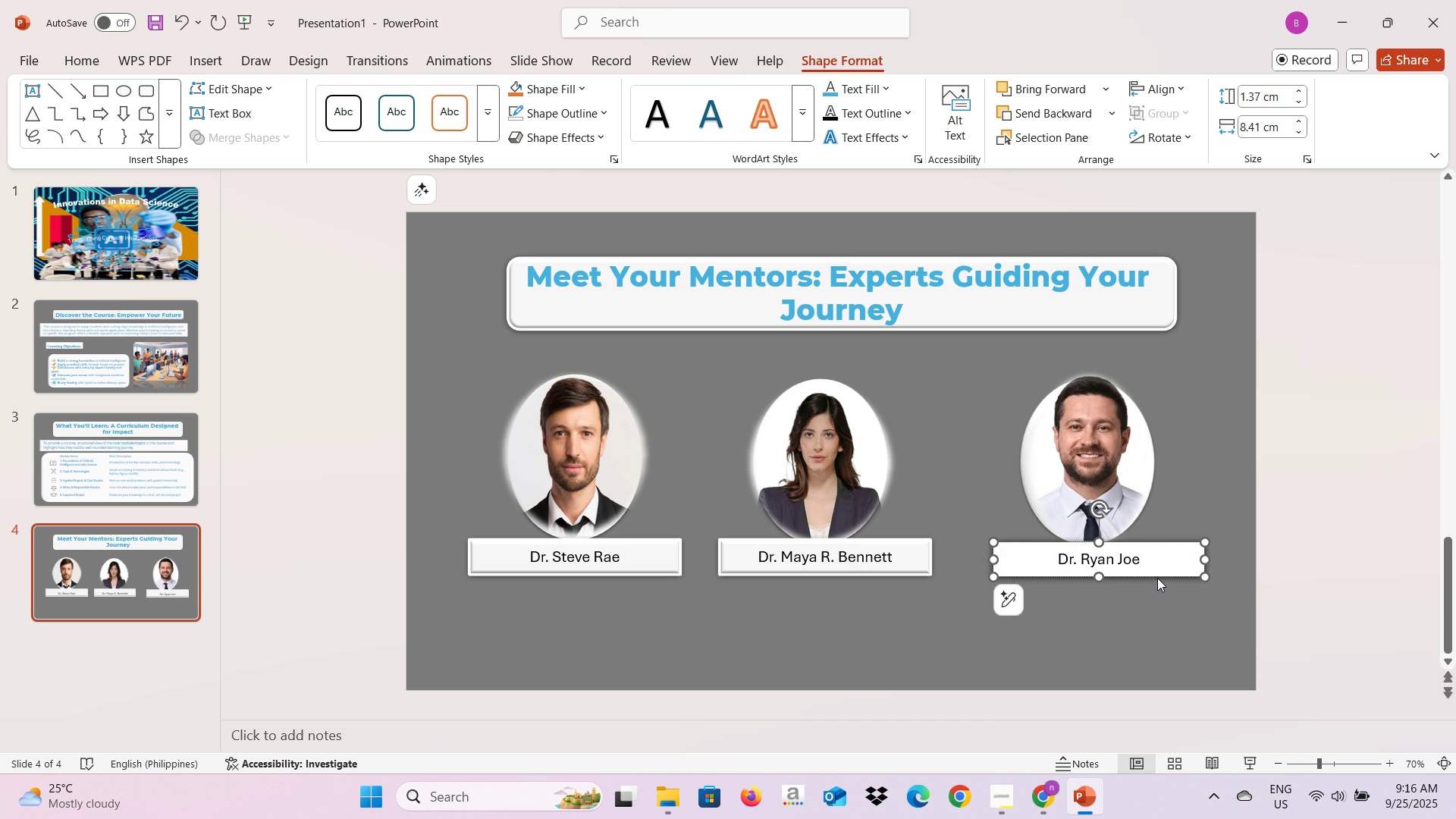 
left_click([1117, 561])
 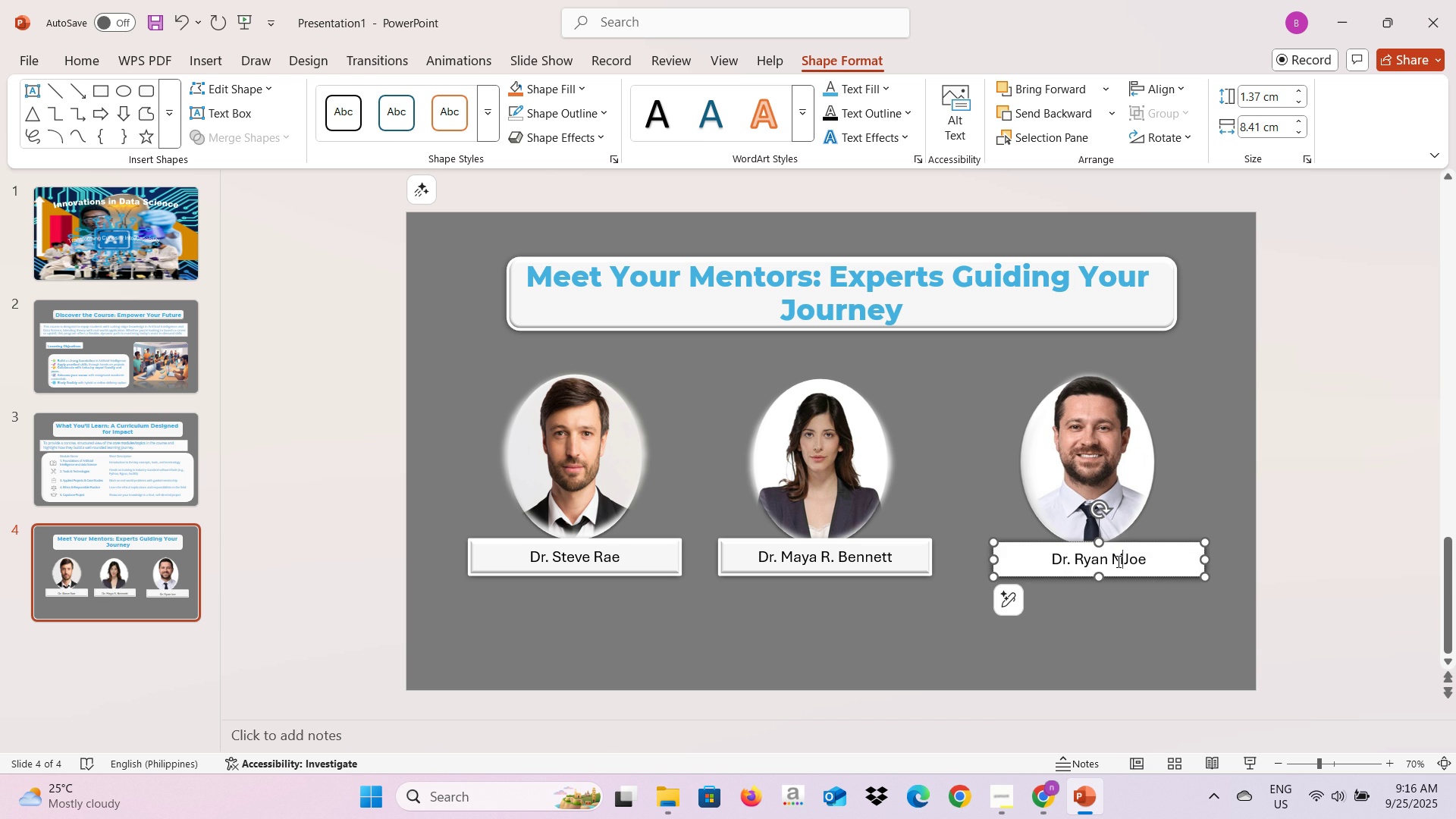 
key(Shift+ShiftLeft)
 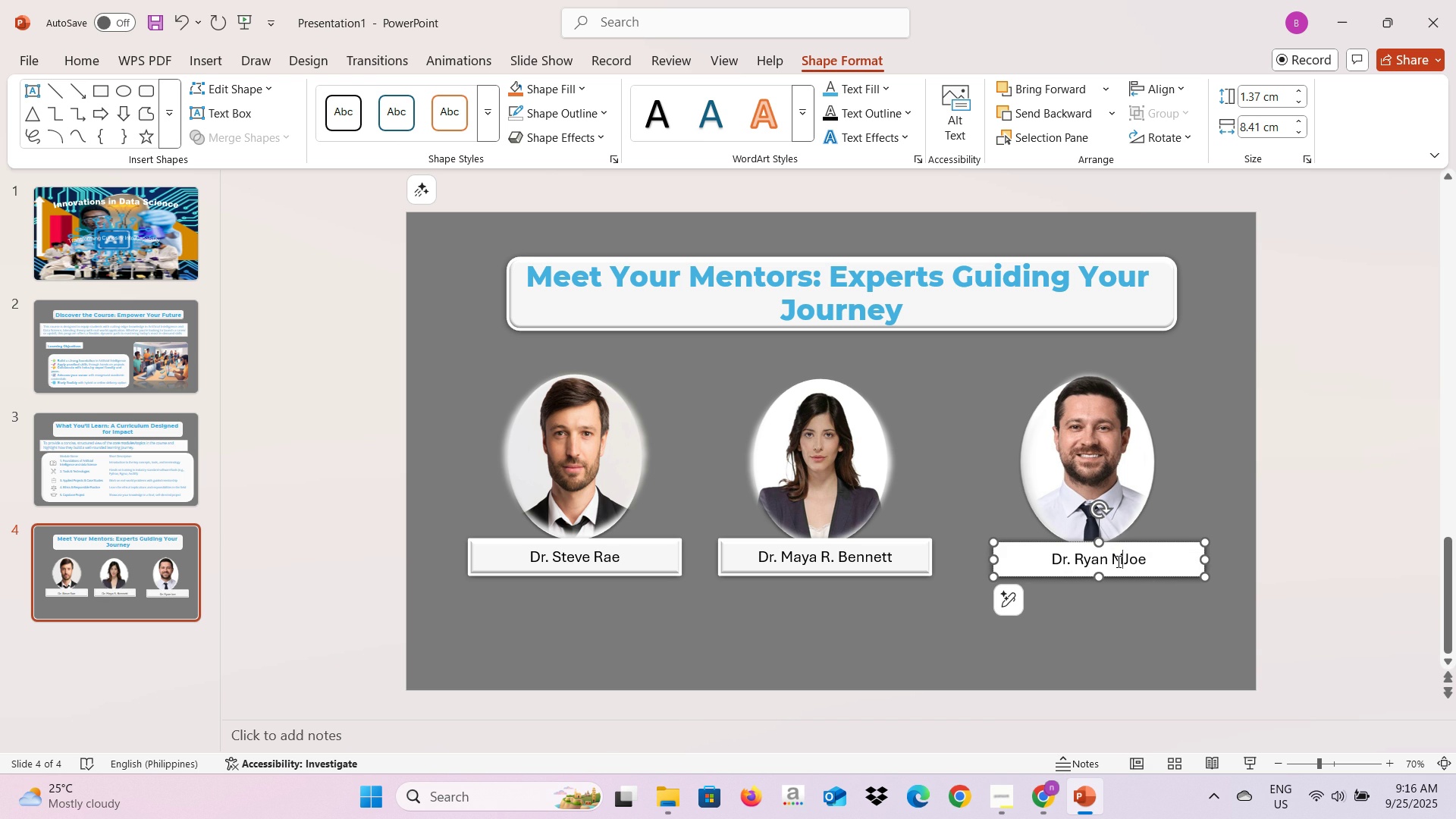 
key(Shift+M)
 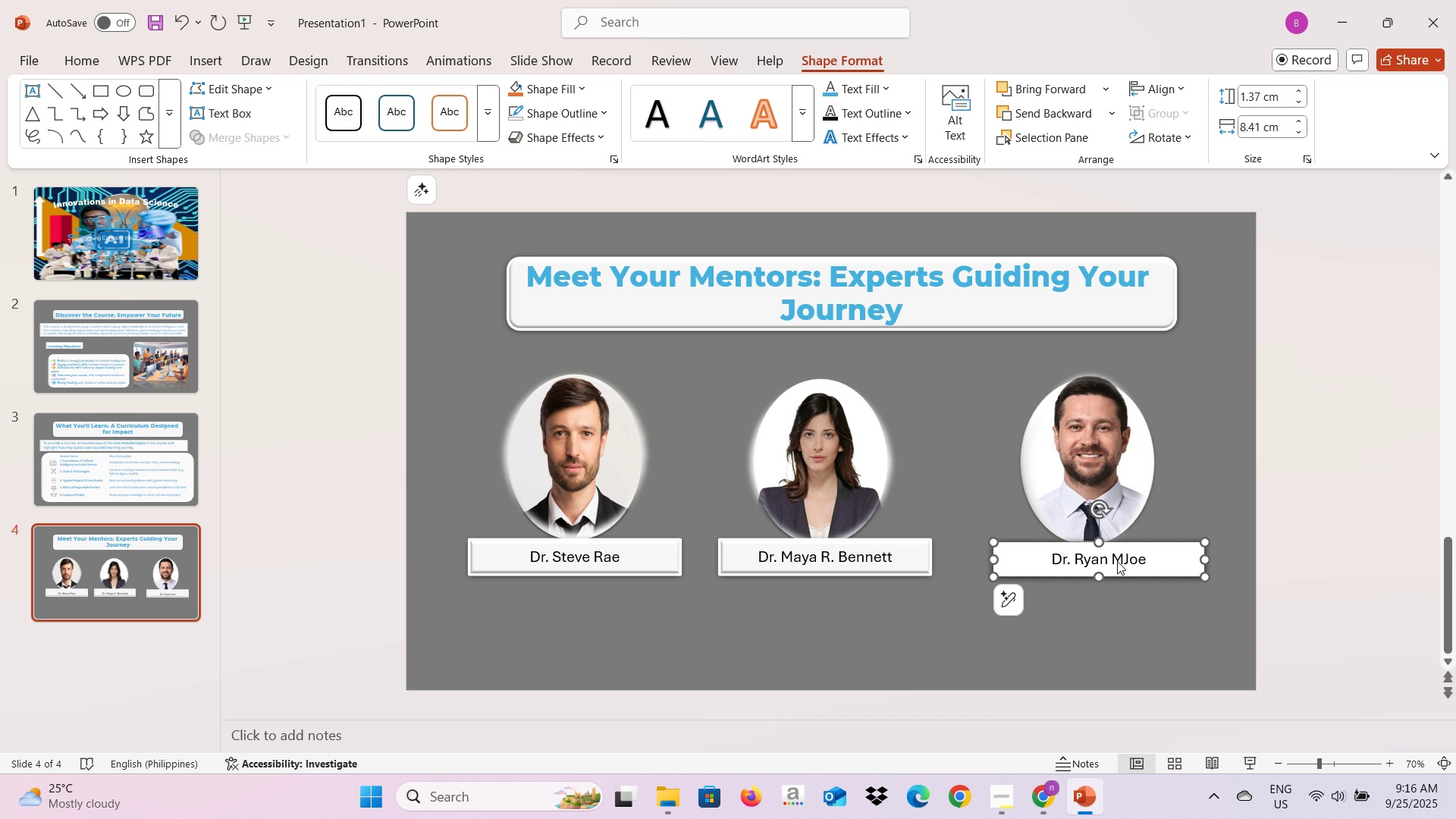 
key(Period)
 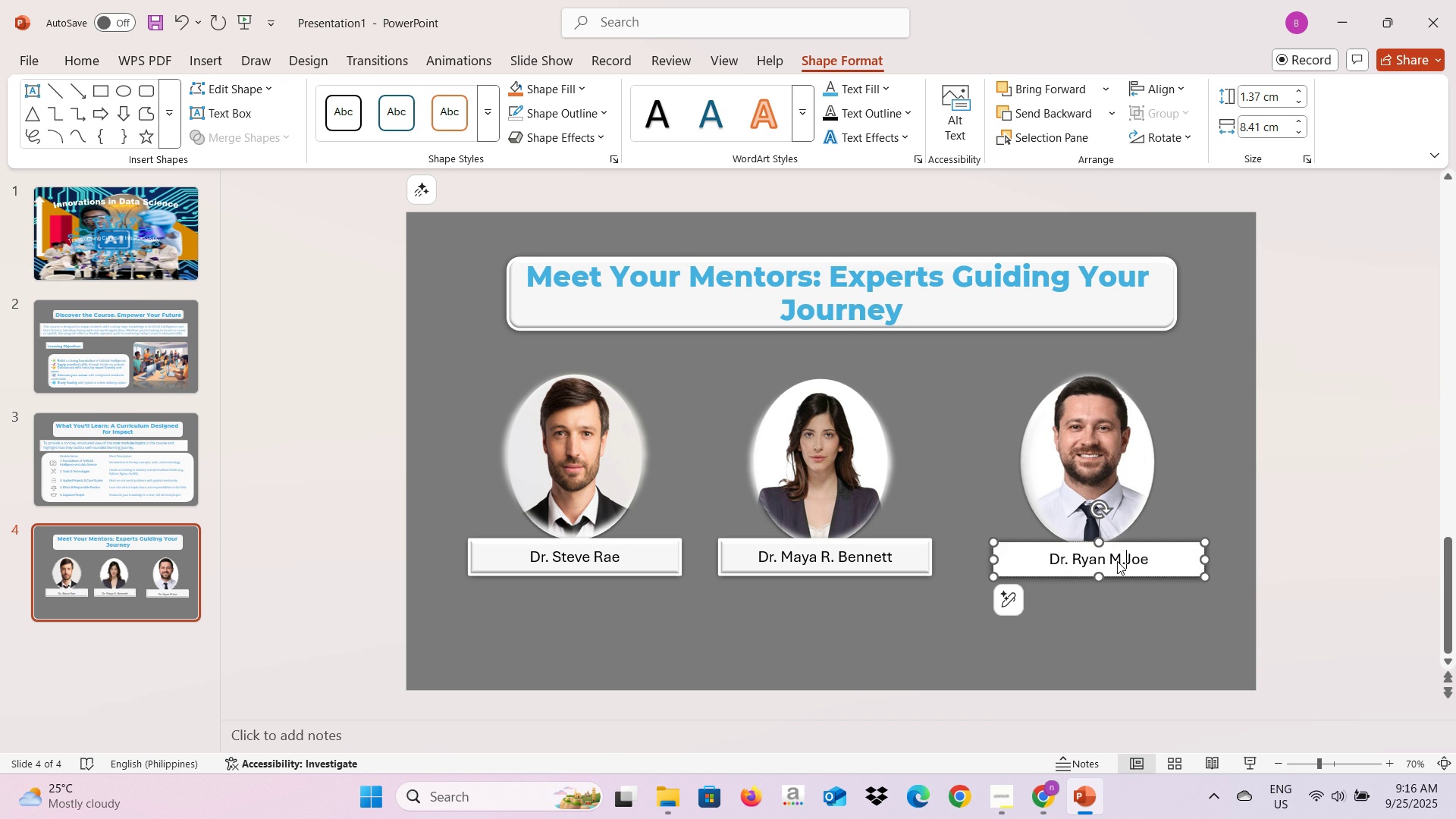 
key(Space)
 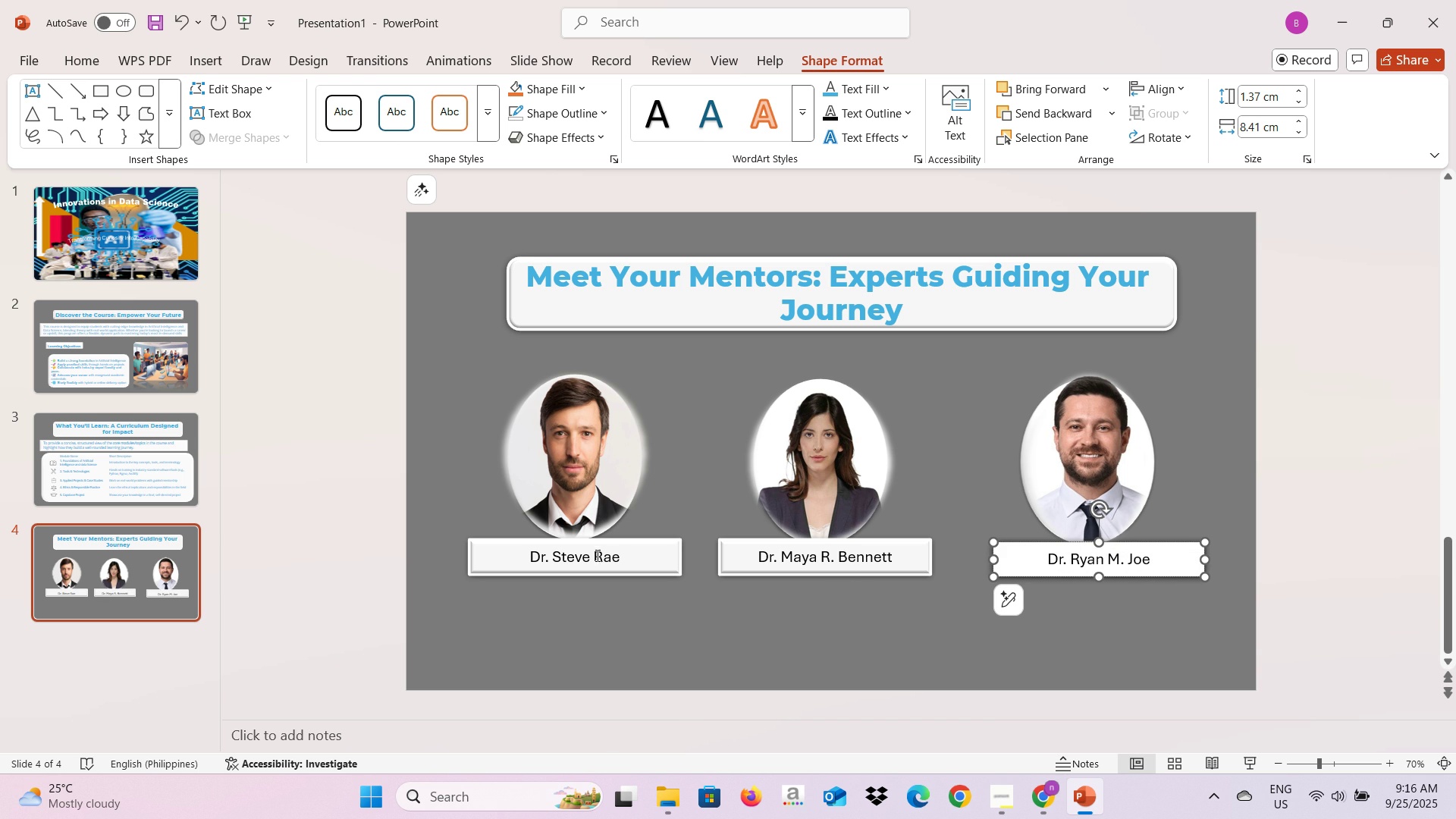 
left_click([596, 557])